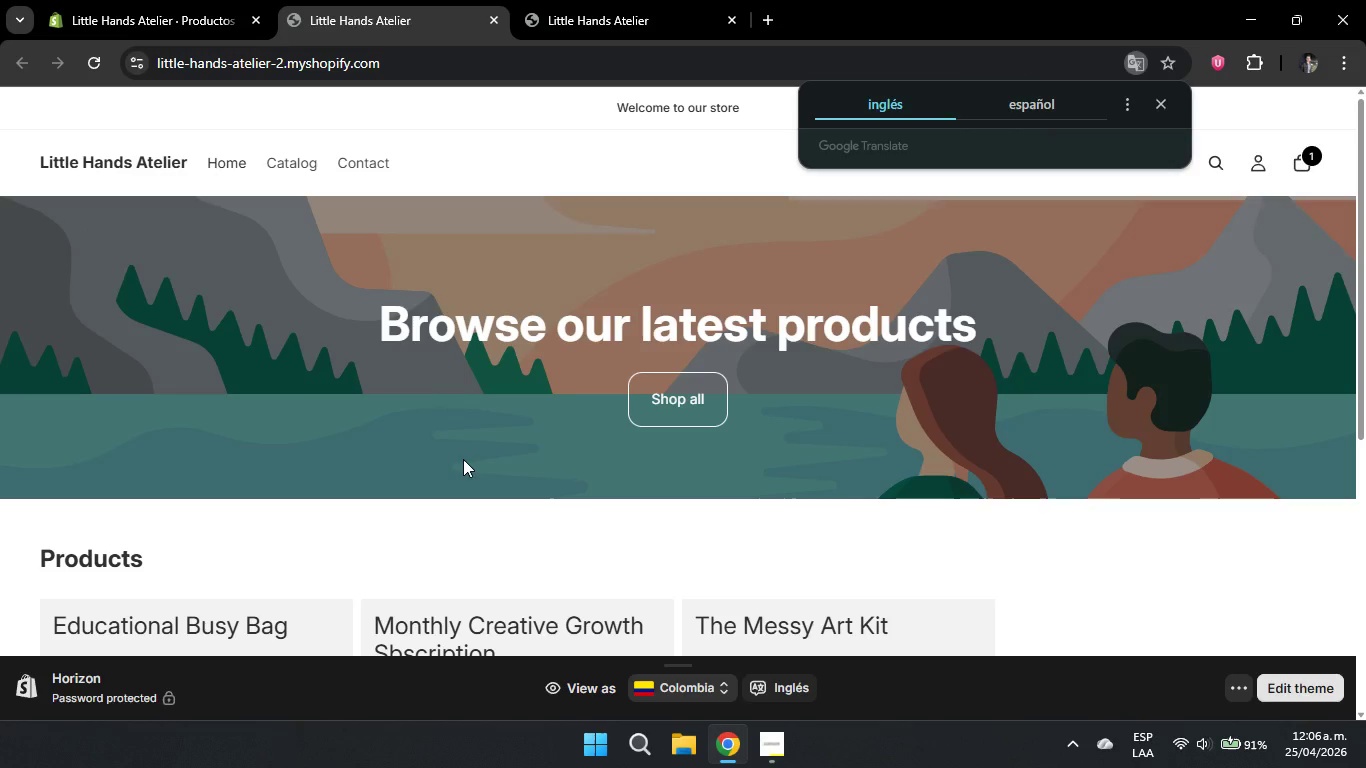 
left_click([155, 18])
 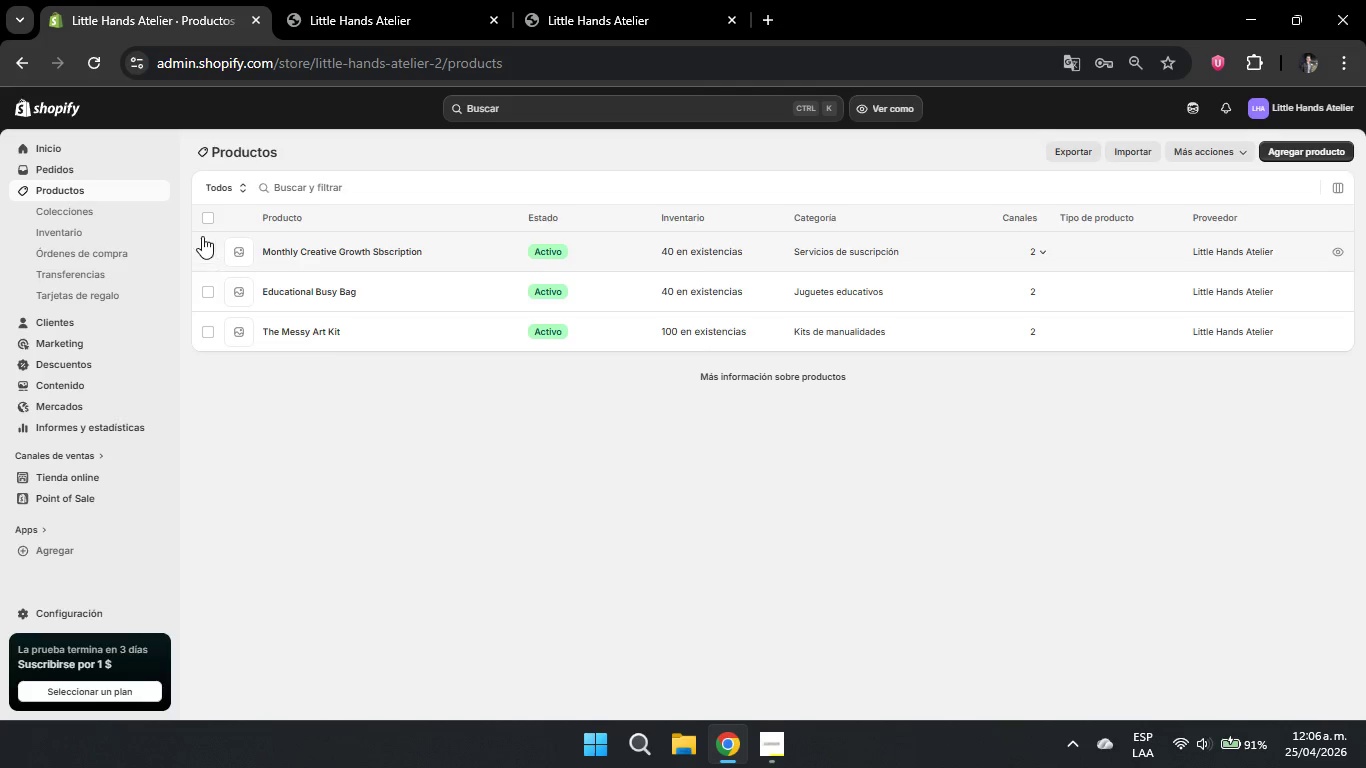 
double_click([208, 297])
 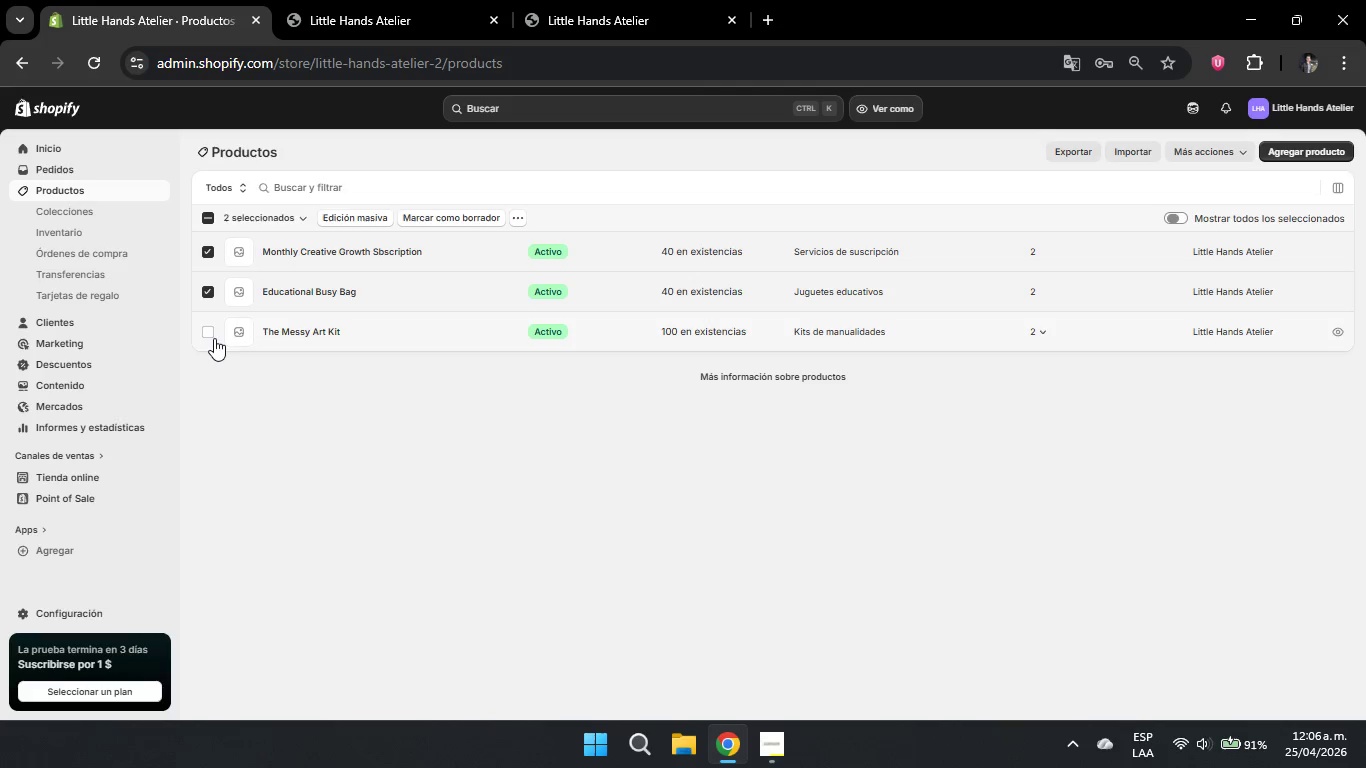 
left_click([214, 338])
 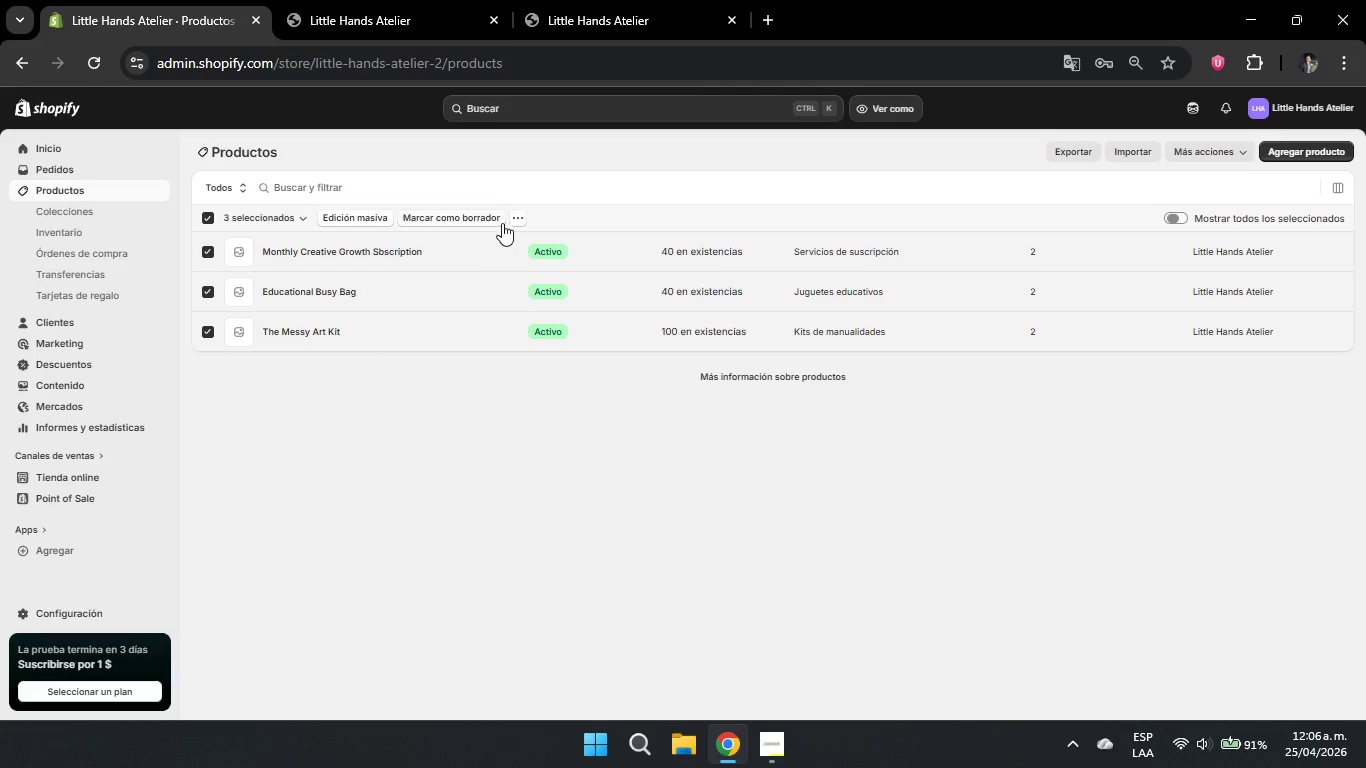 
left_click([511, 220])
 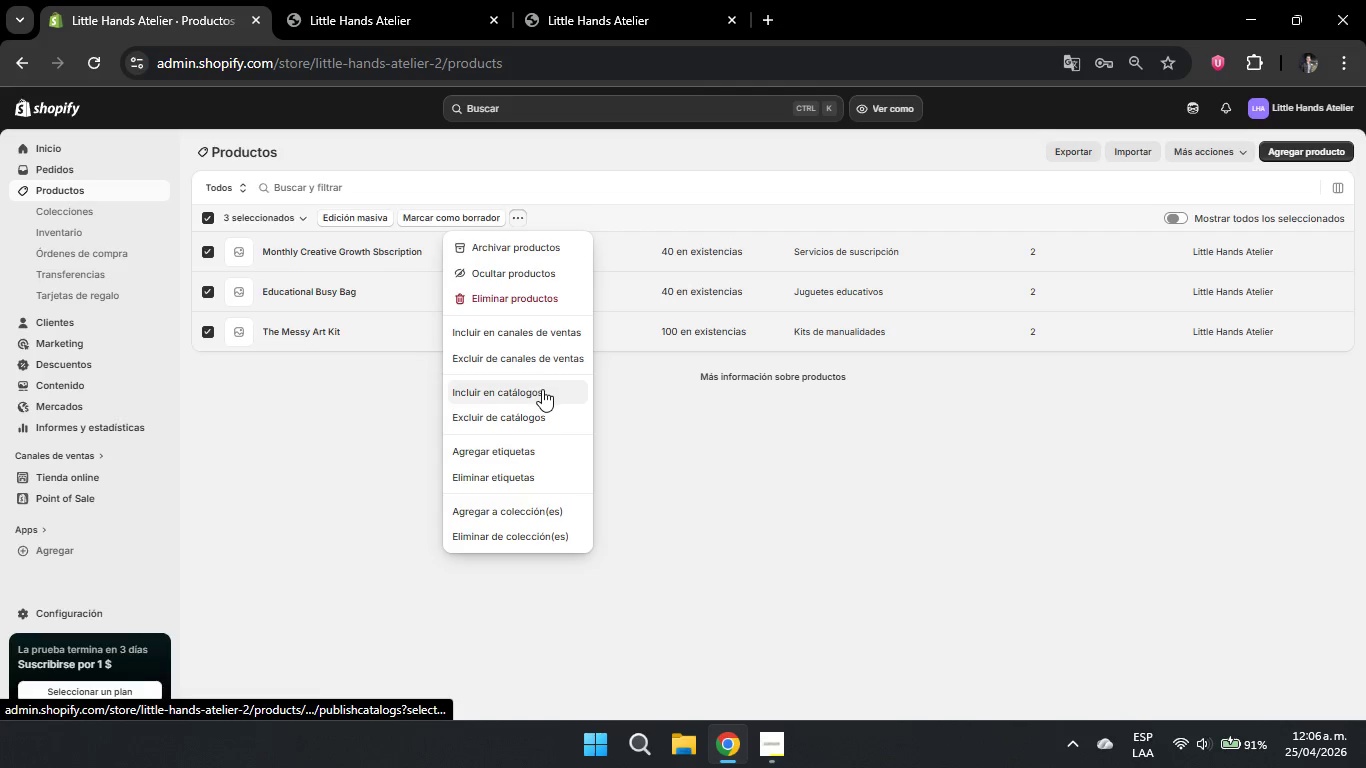 
left_click([542, 389])
 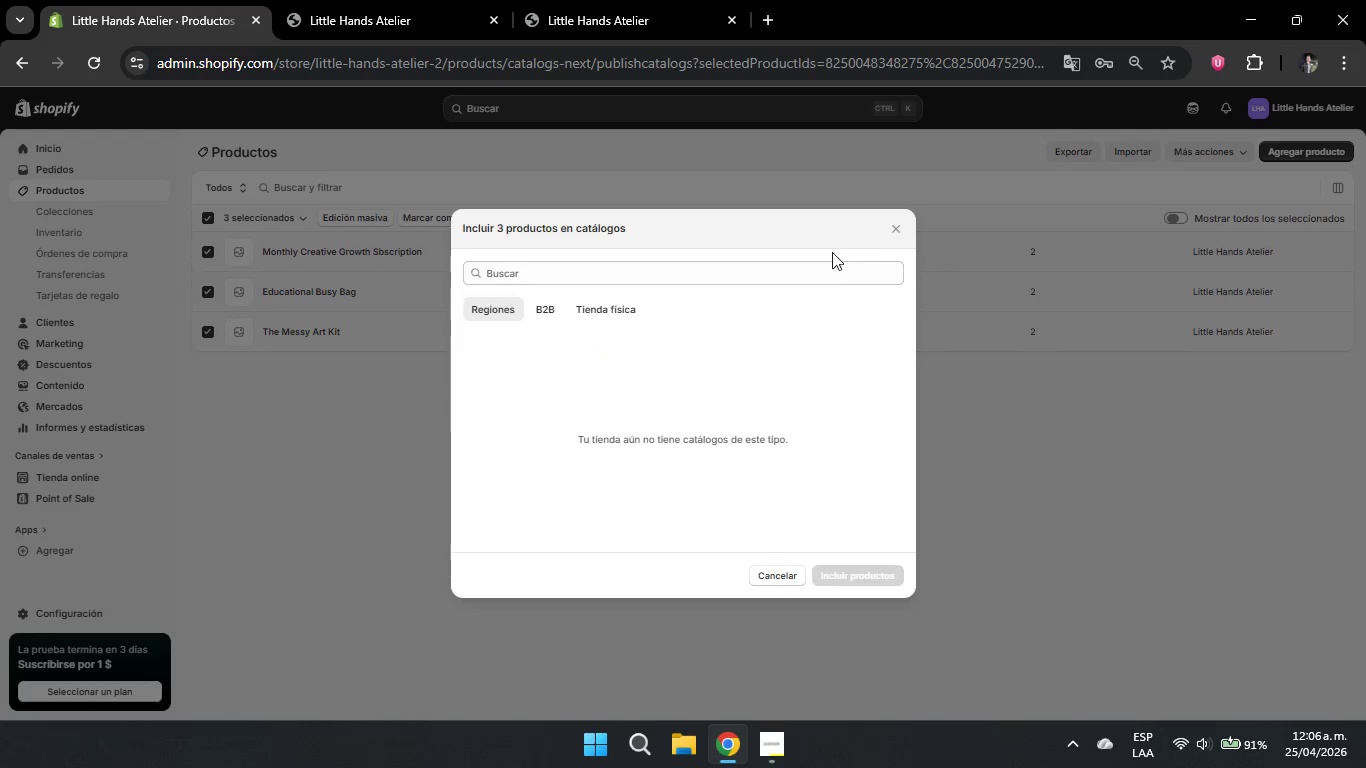 
left_click([897, 238])
 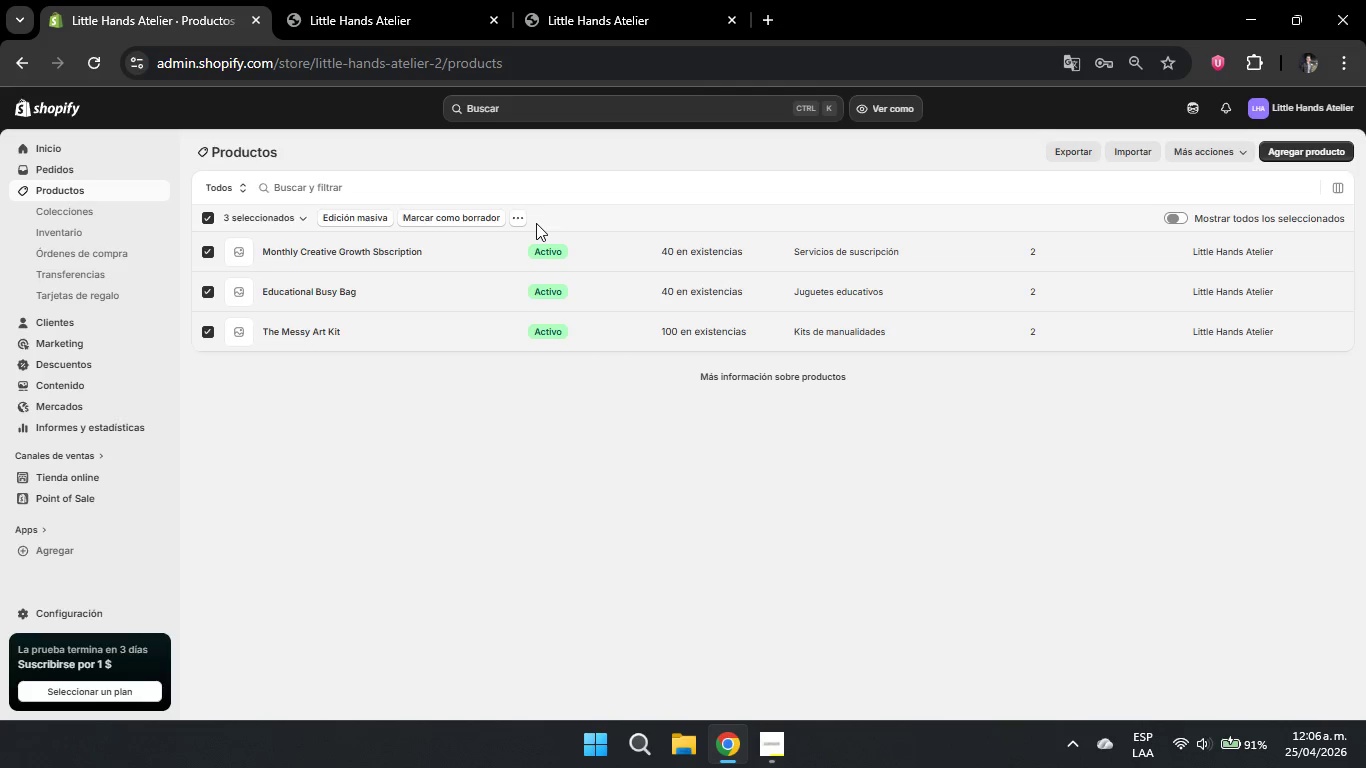 
left_click([505, 213])
 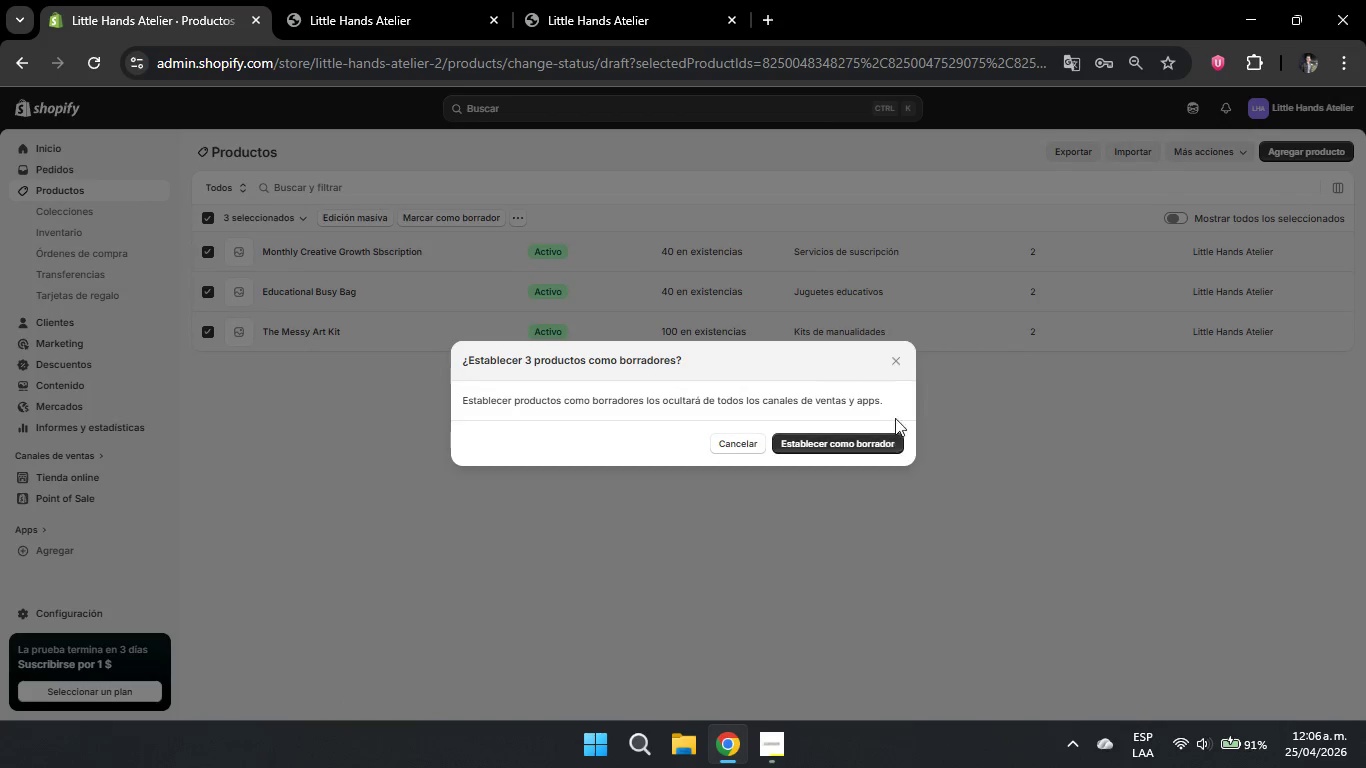 
left_click([892, 361])
 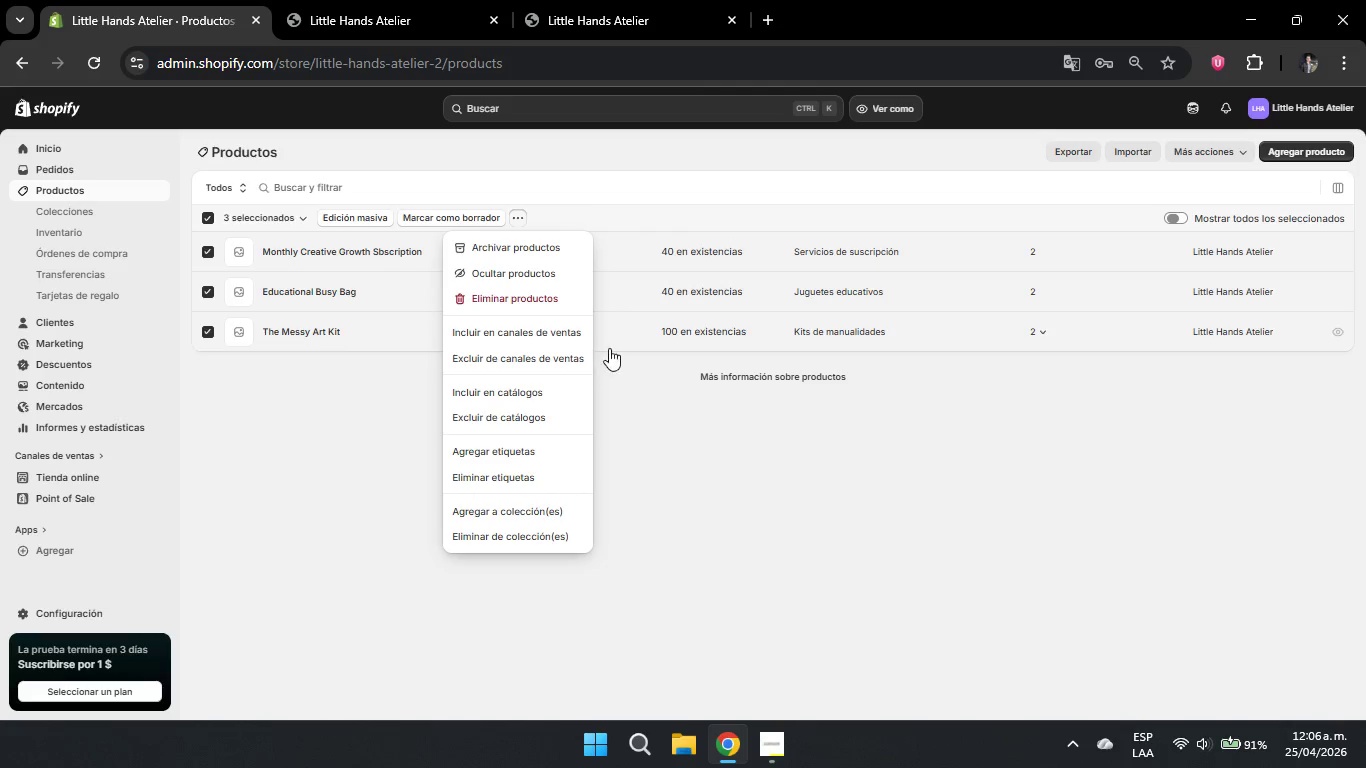 
left_click([553, 328])
 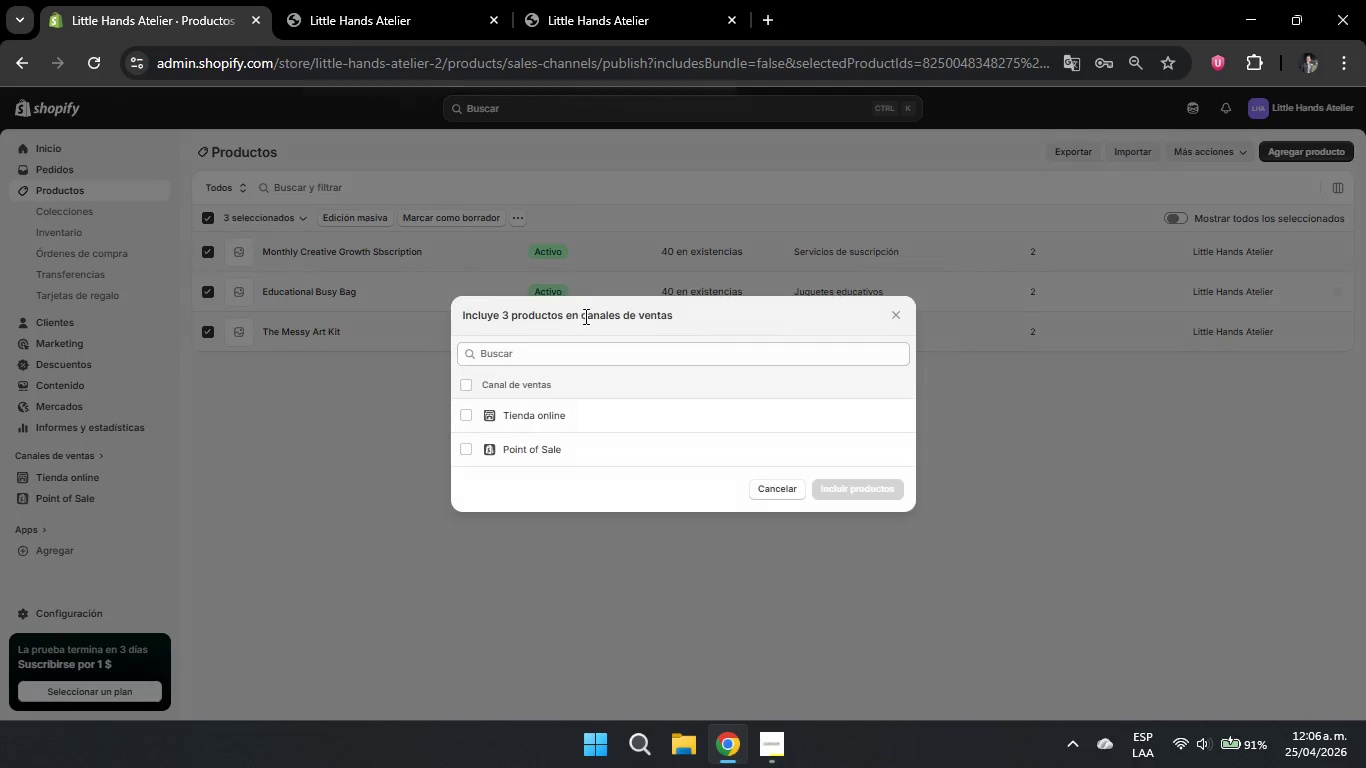 
left_click([557, 418])
 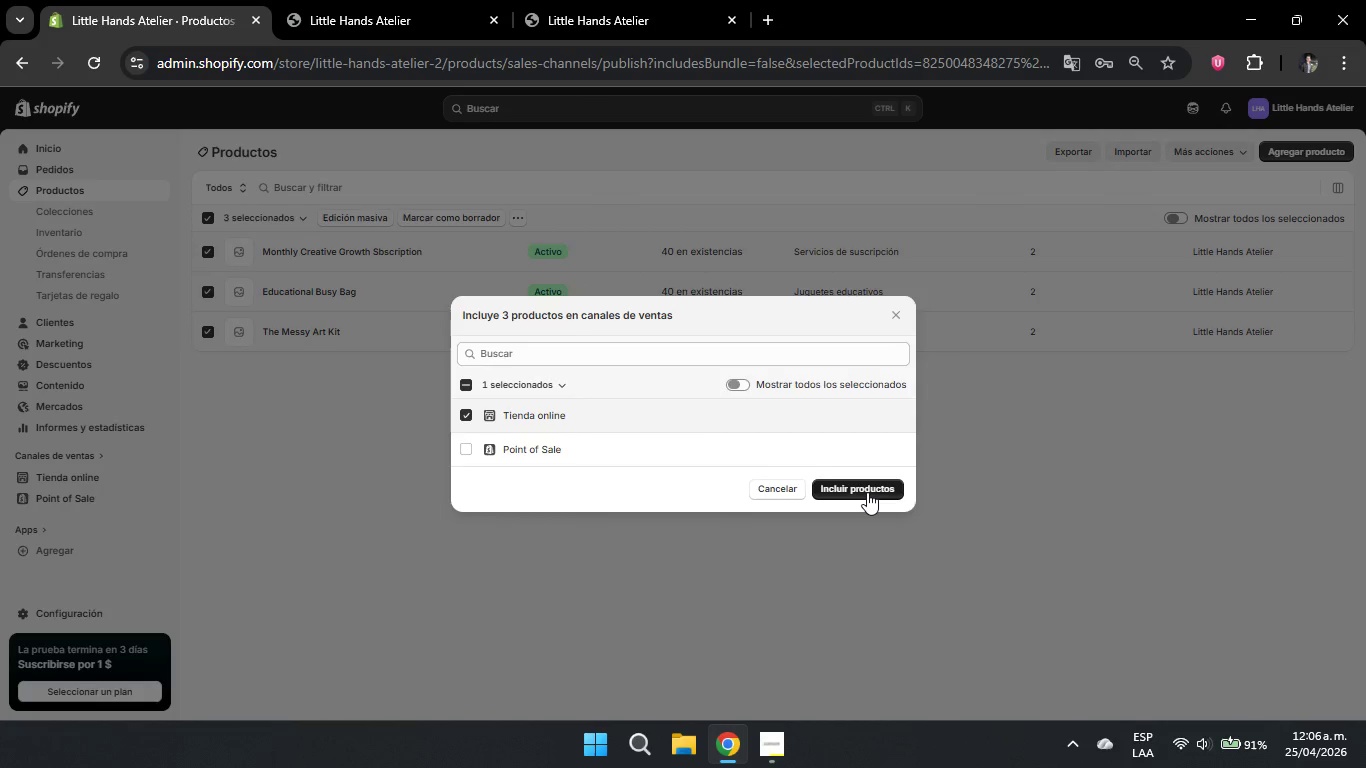 
left_click([867, 492])
 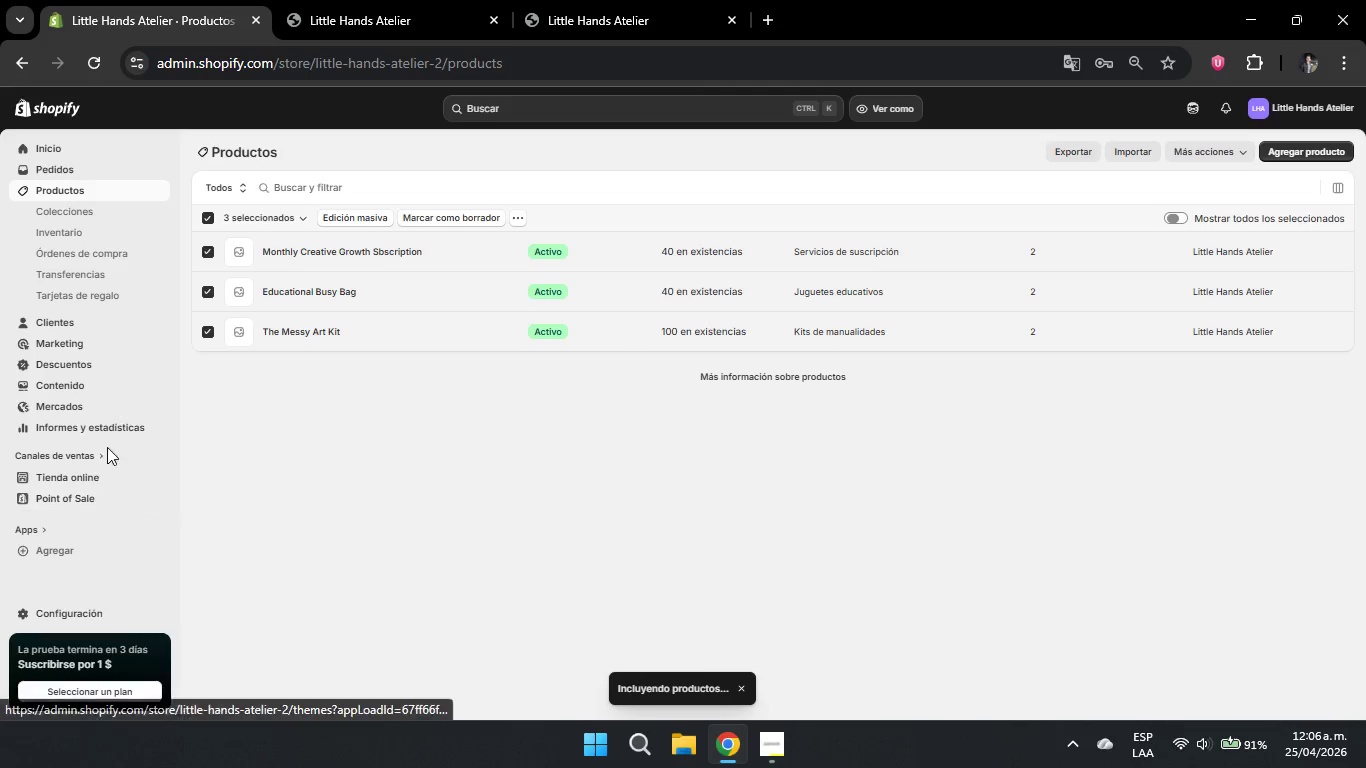 
left_click([159, 478])
 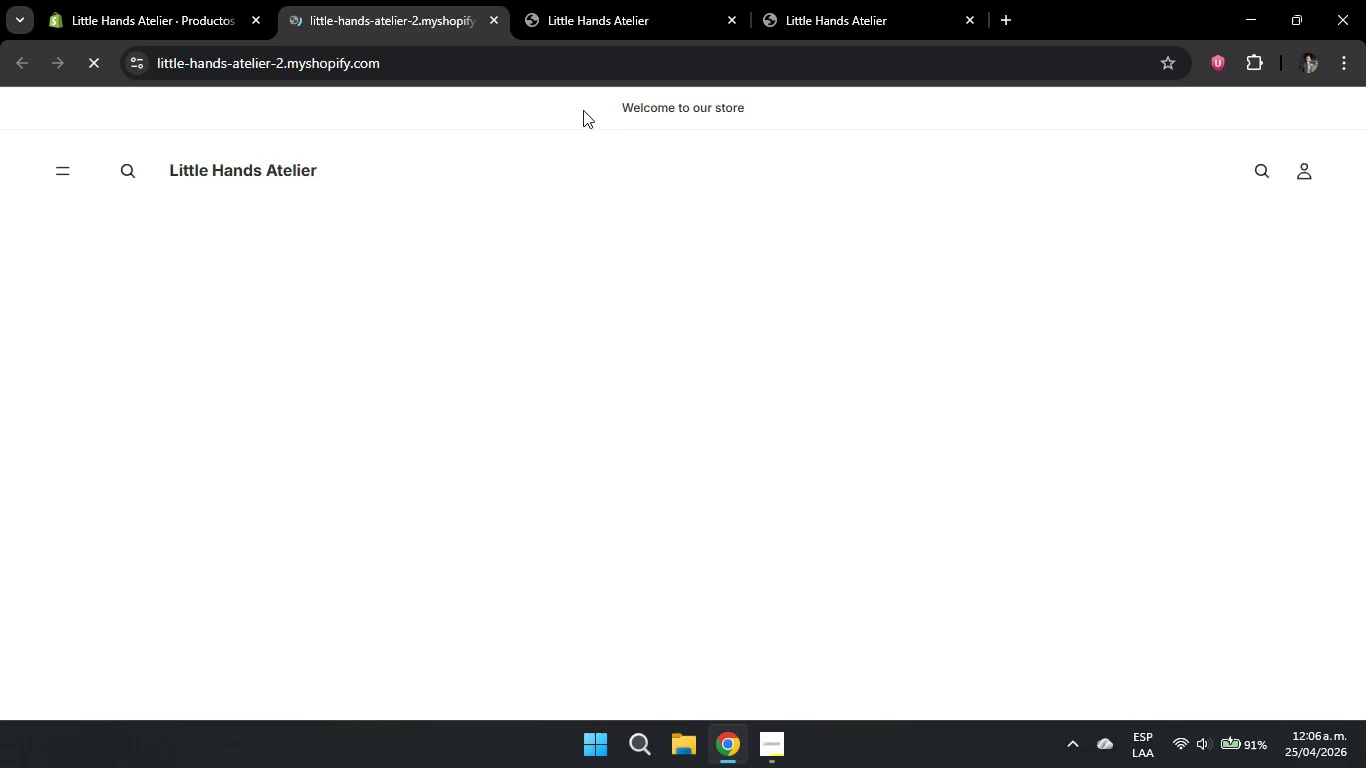 
left_click([732, 30])
 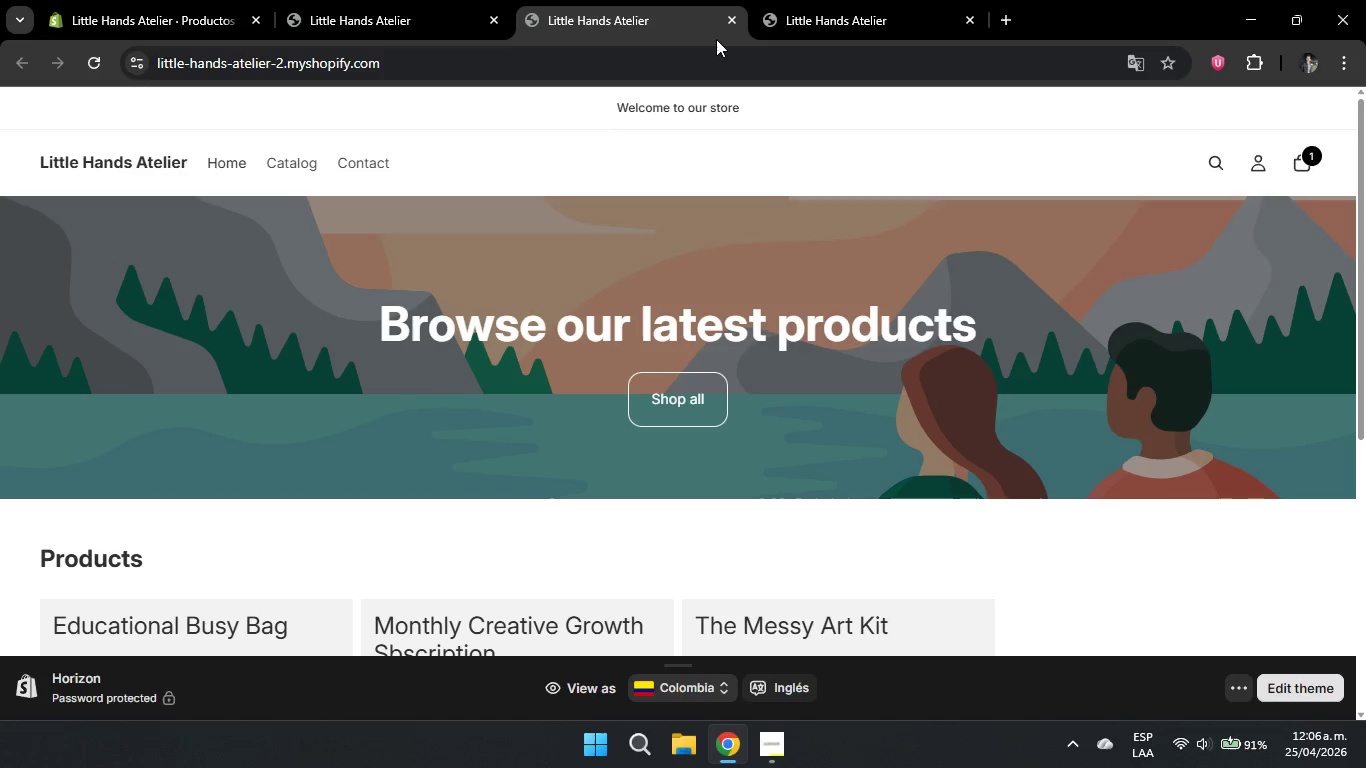 
left_click([732, 26])
 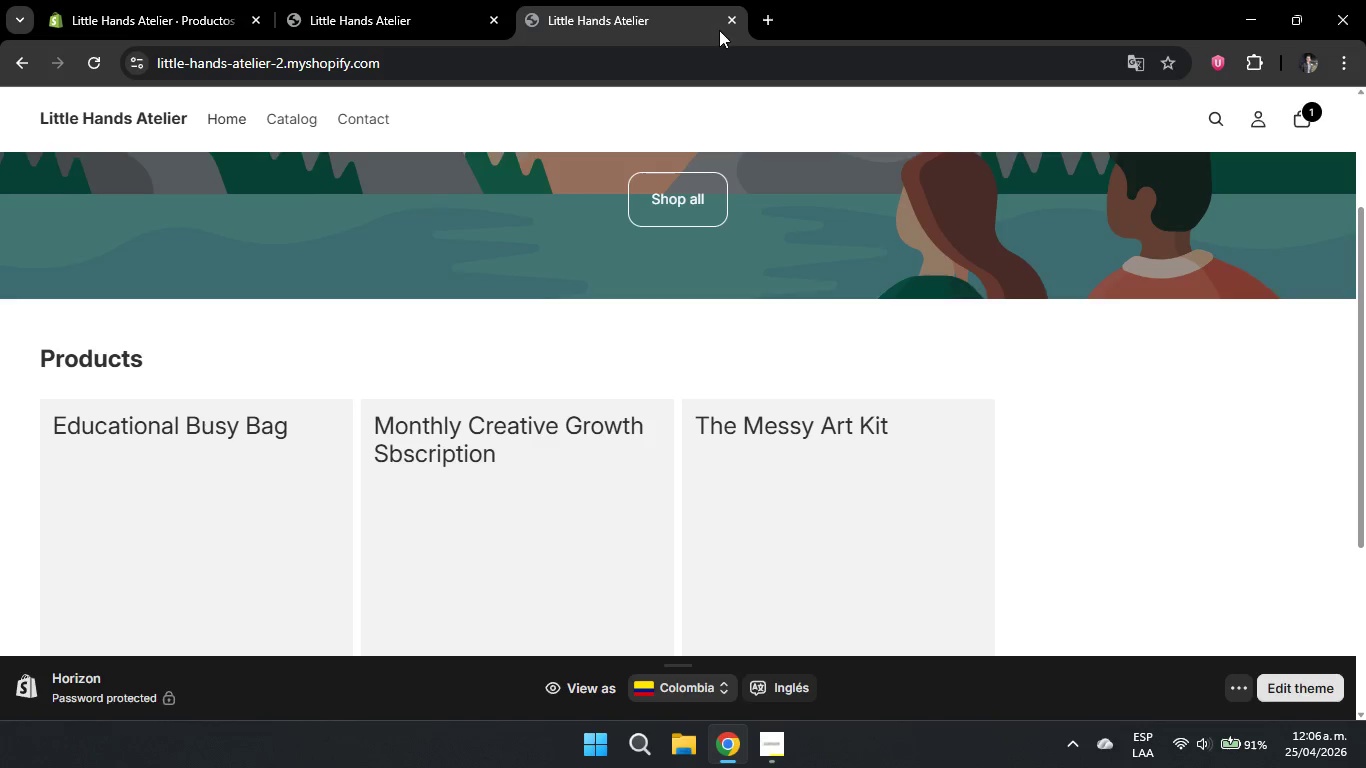 
left_click([729, 16])
 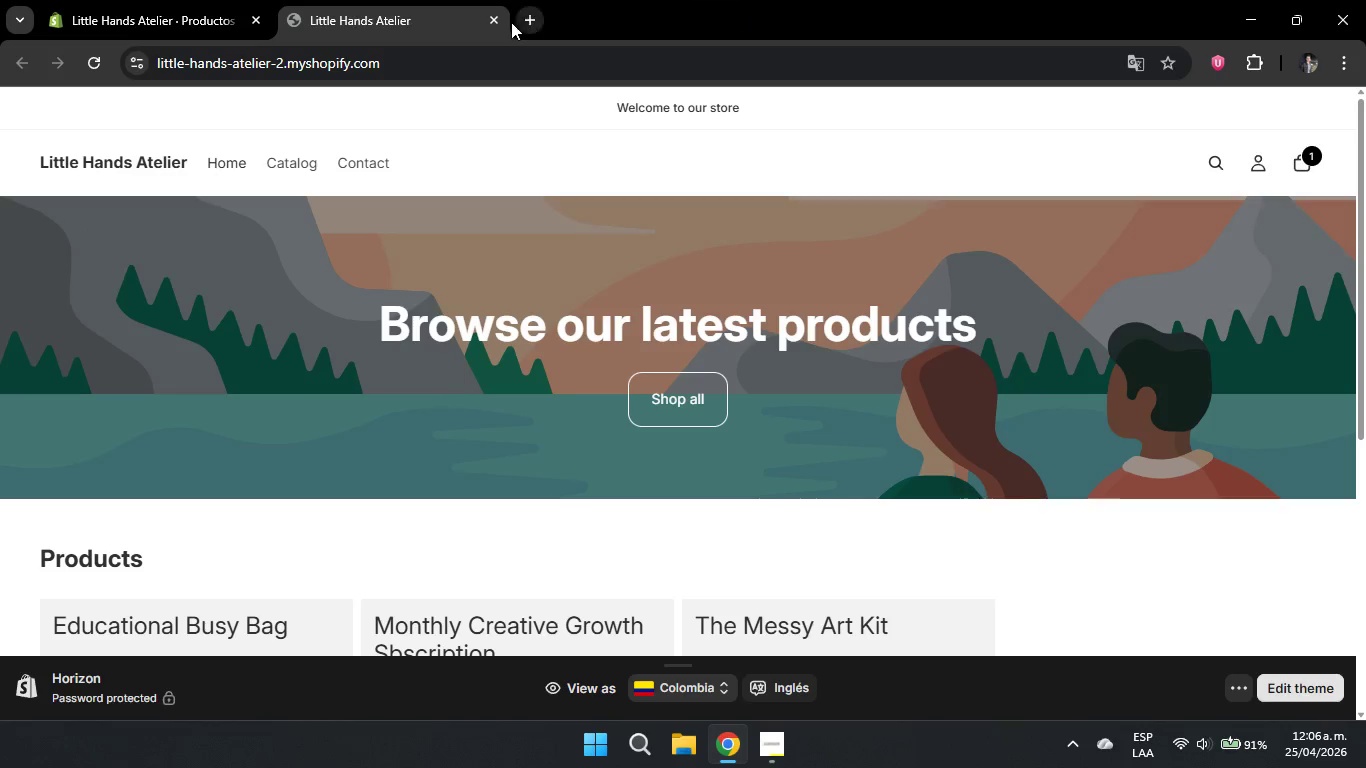 
left_click([498, 22])
 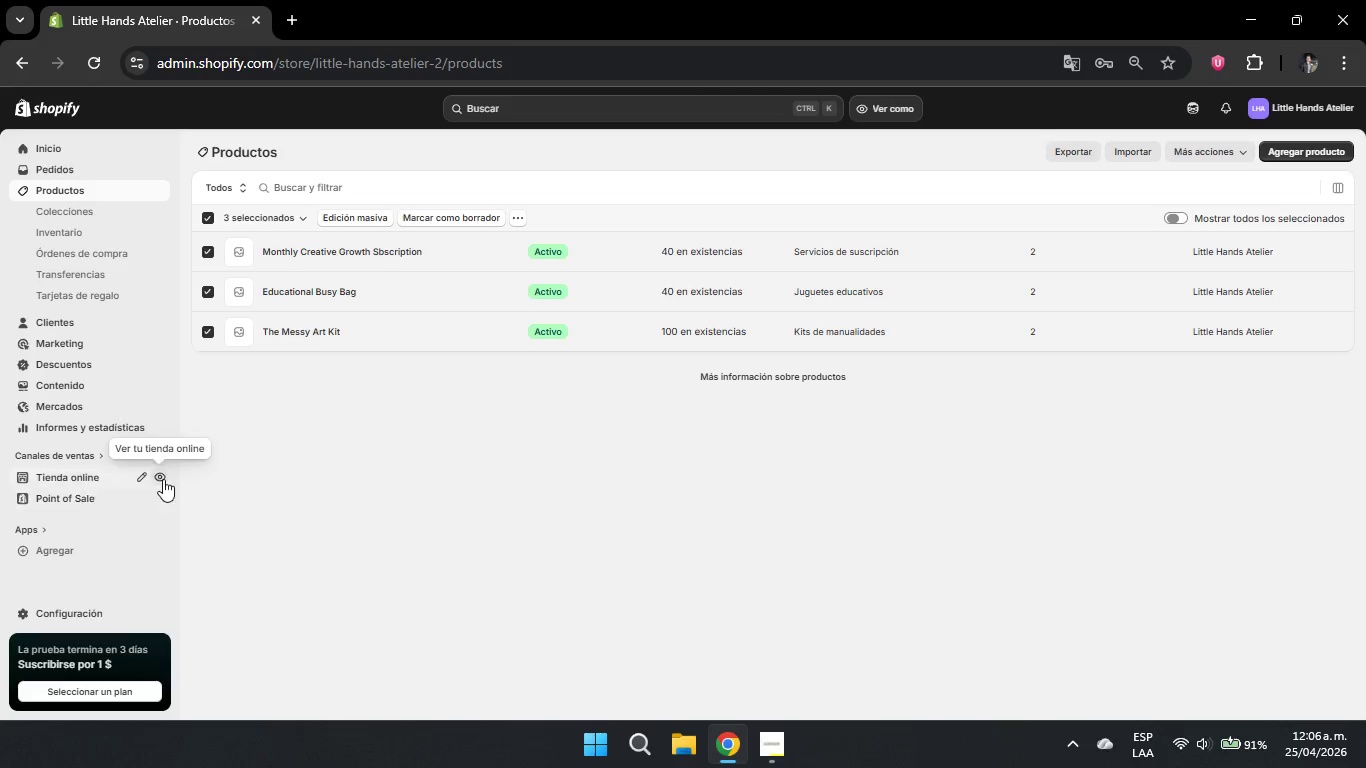 
left_click([158, 482])
 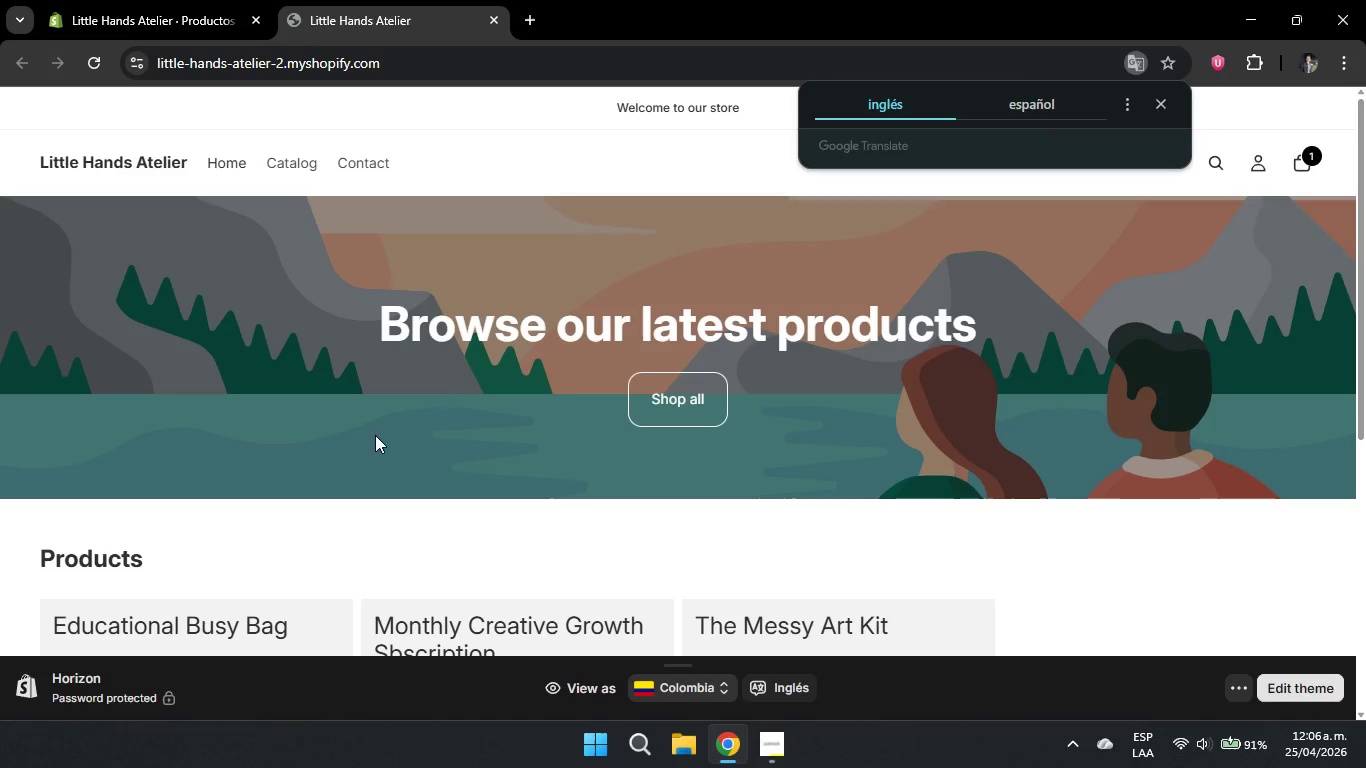 
wait(14.49)
 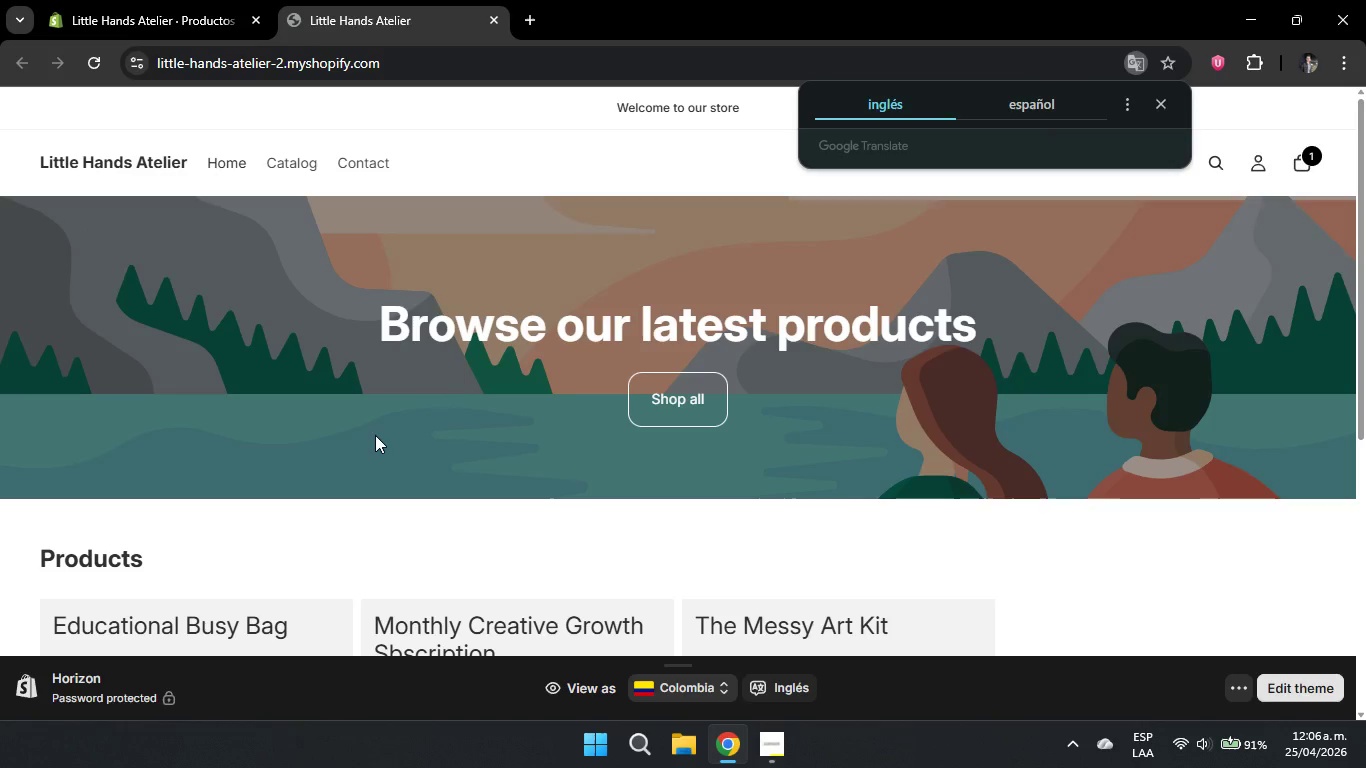 
scroll: coordinate [470, 518], scroll_direction: down, amount: 1.0
 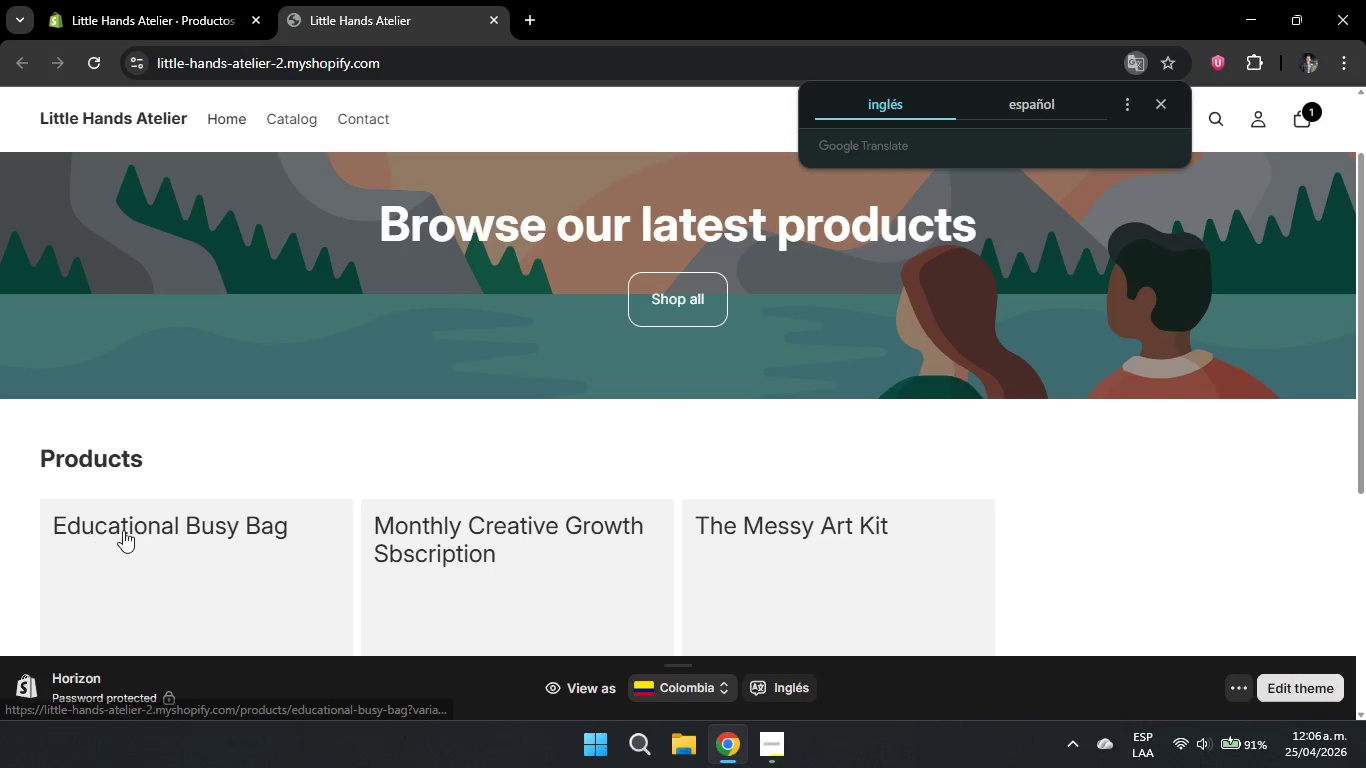 
left_click([152, 530])
 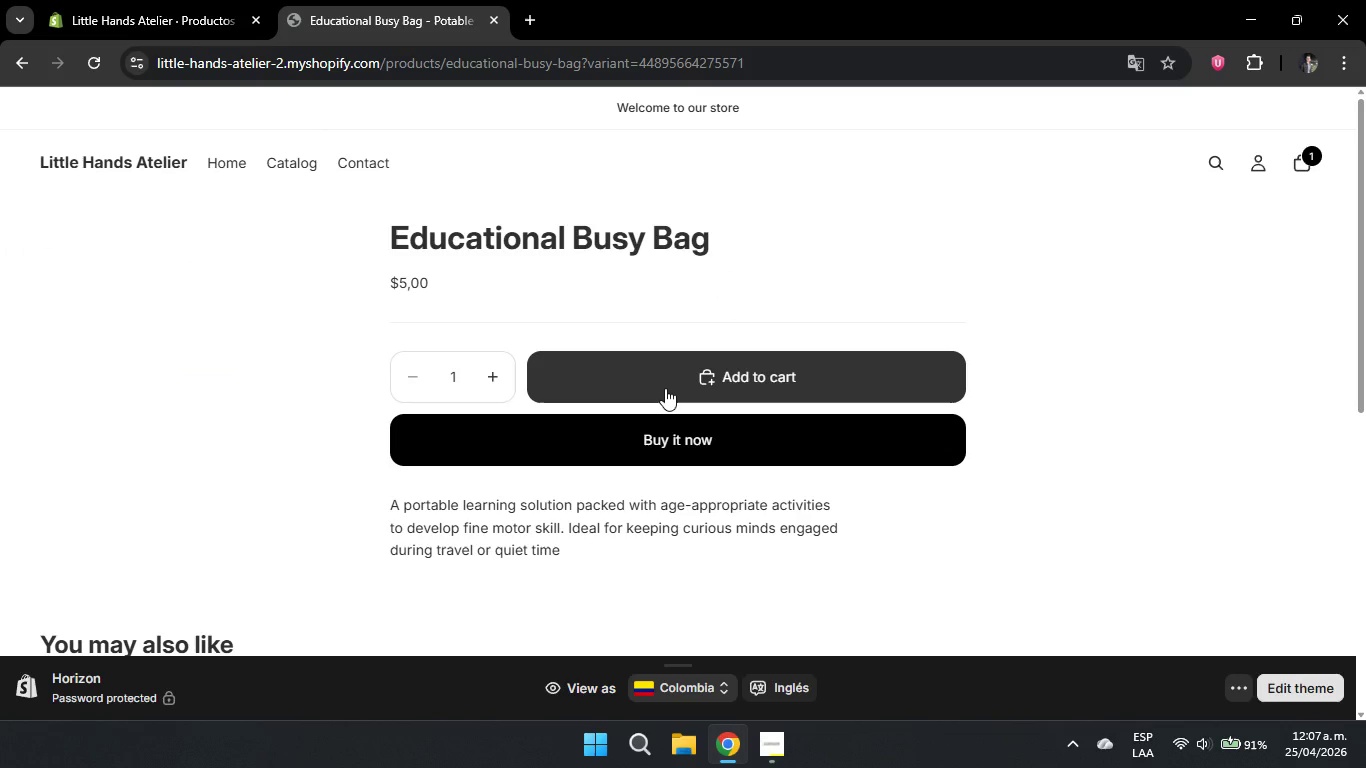 
left_click([668, 385])
 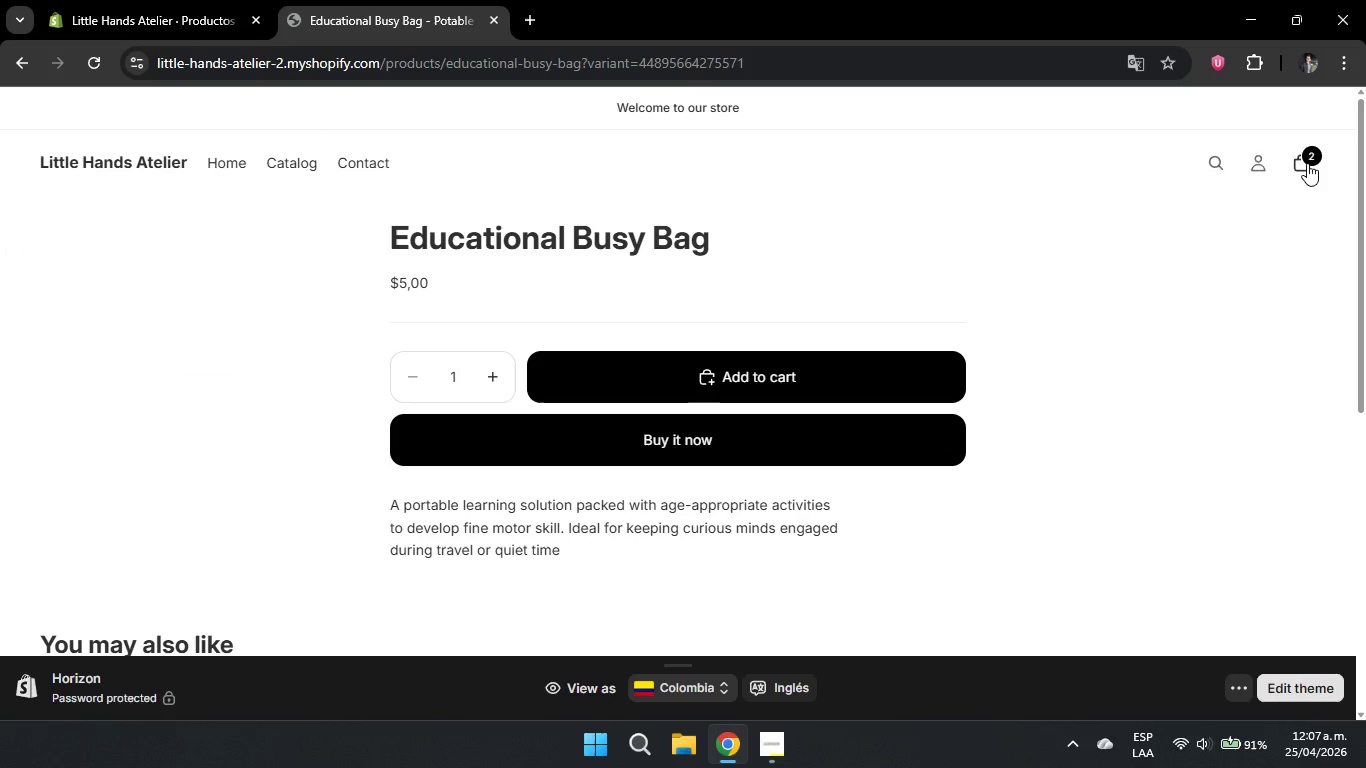 
left_click([1307, 163])
 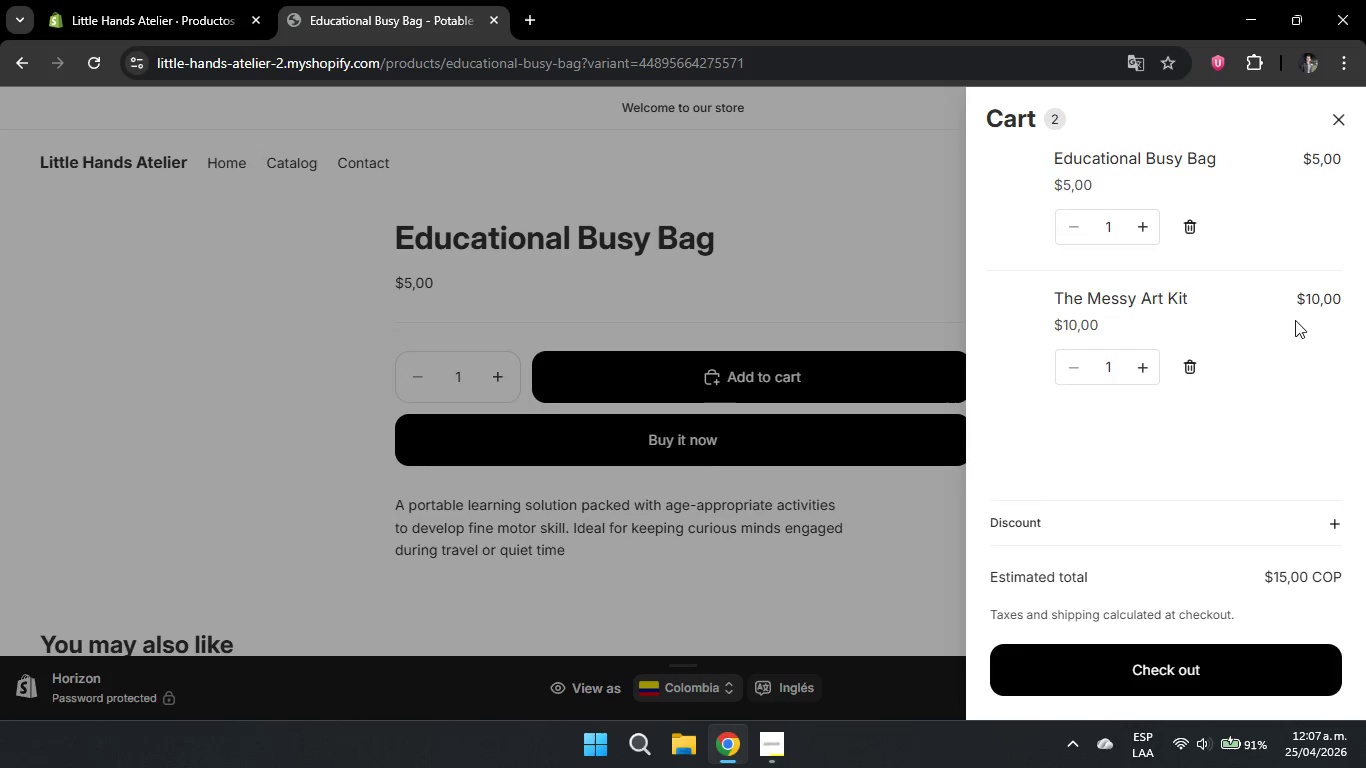 
left_click([1196, 371])
 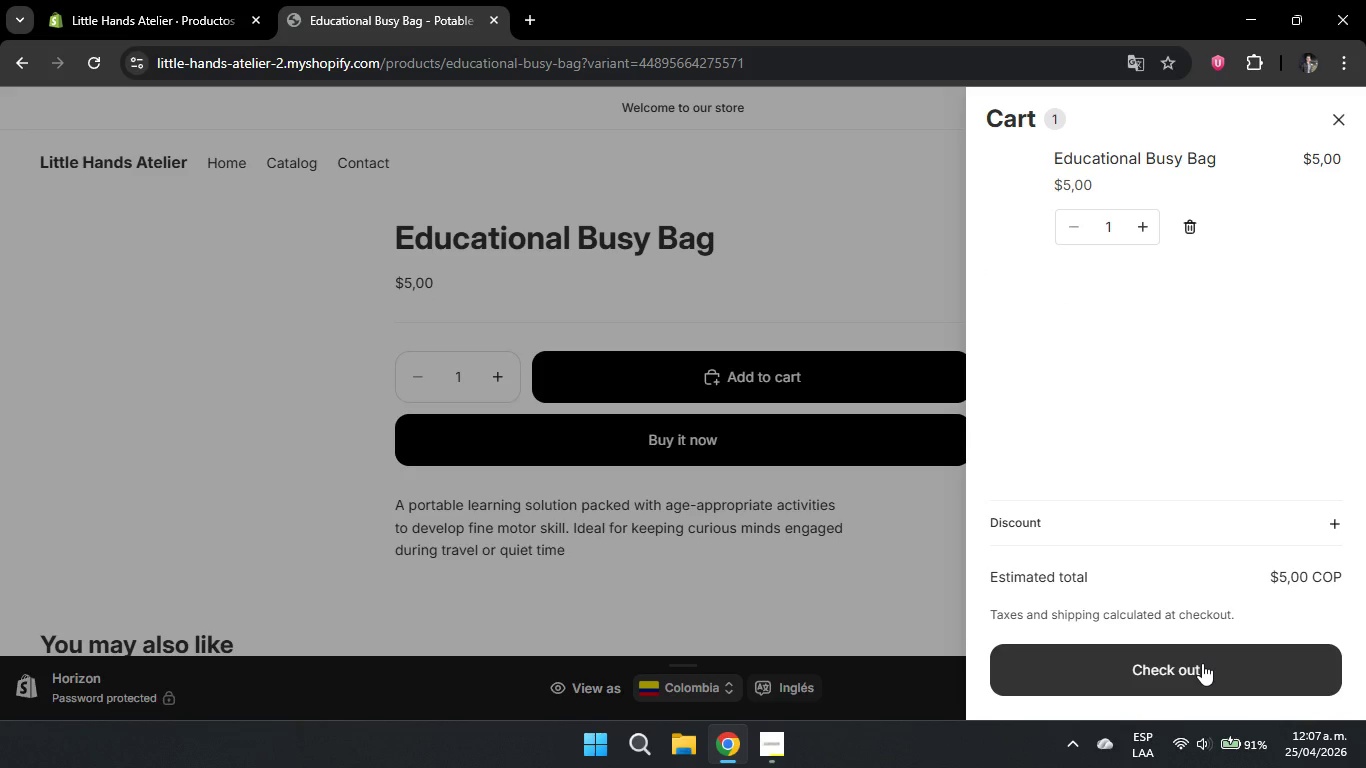 
left_click([1196, 663])
 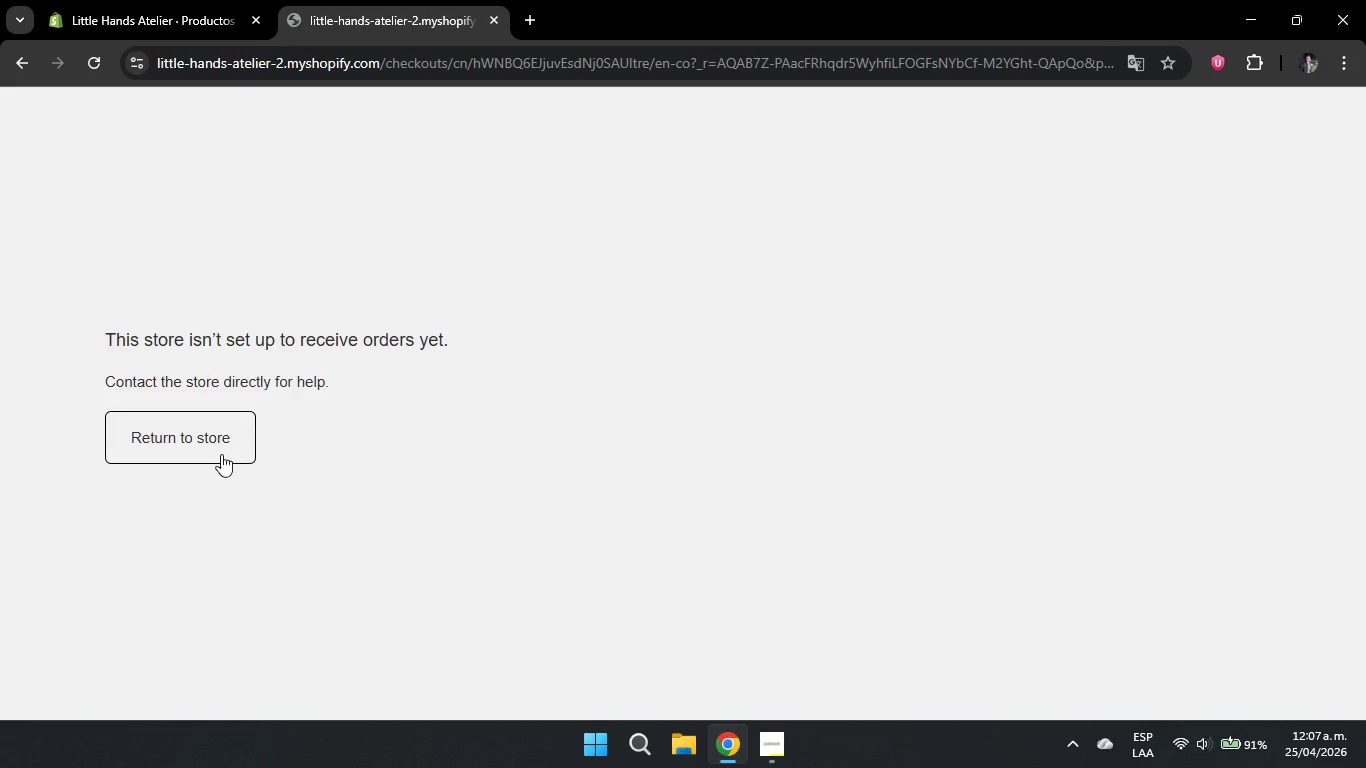 
left_click([211, 451])
 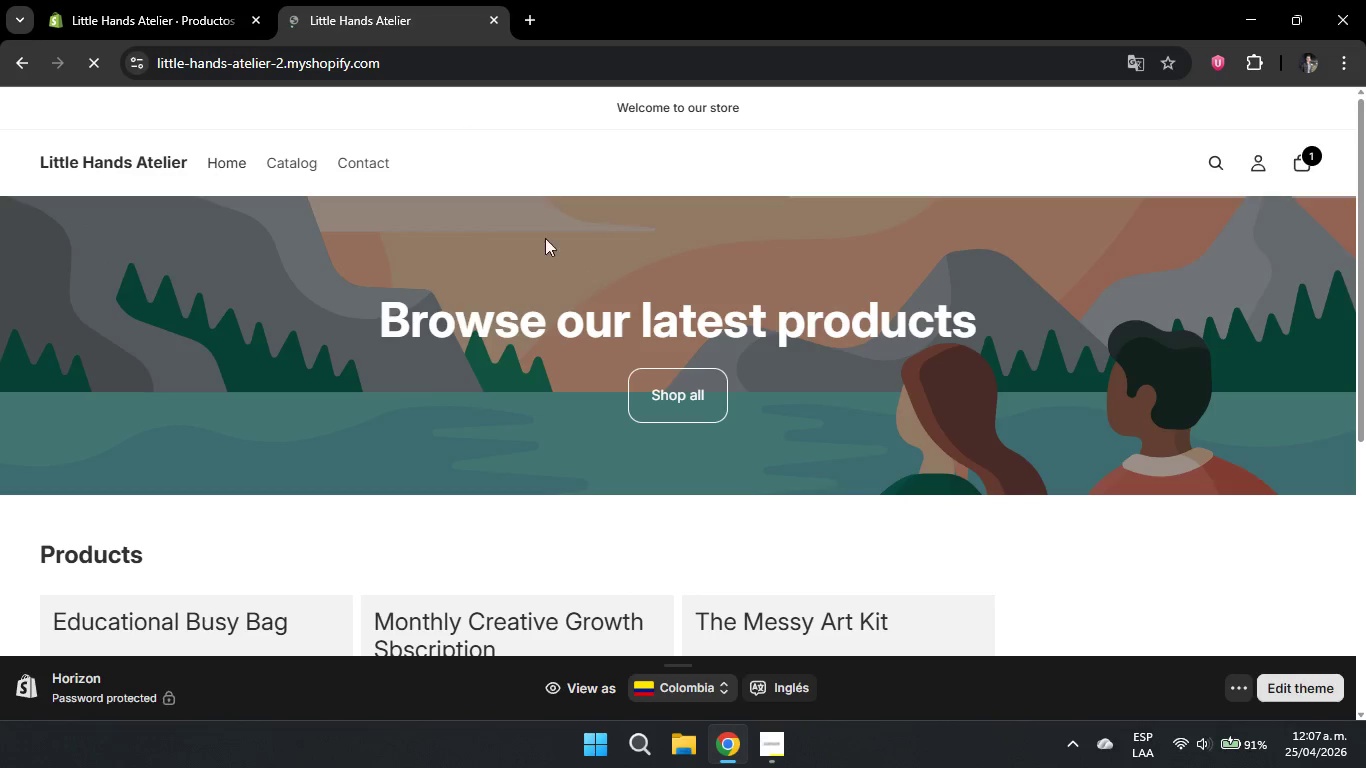 
left_click([120, 31])